 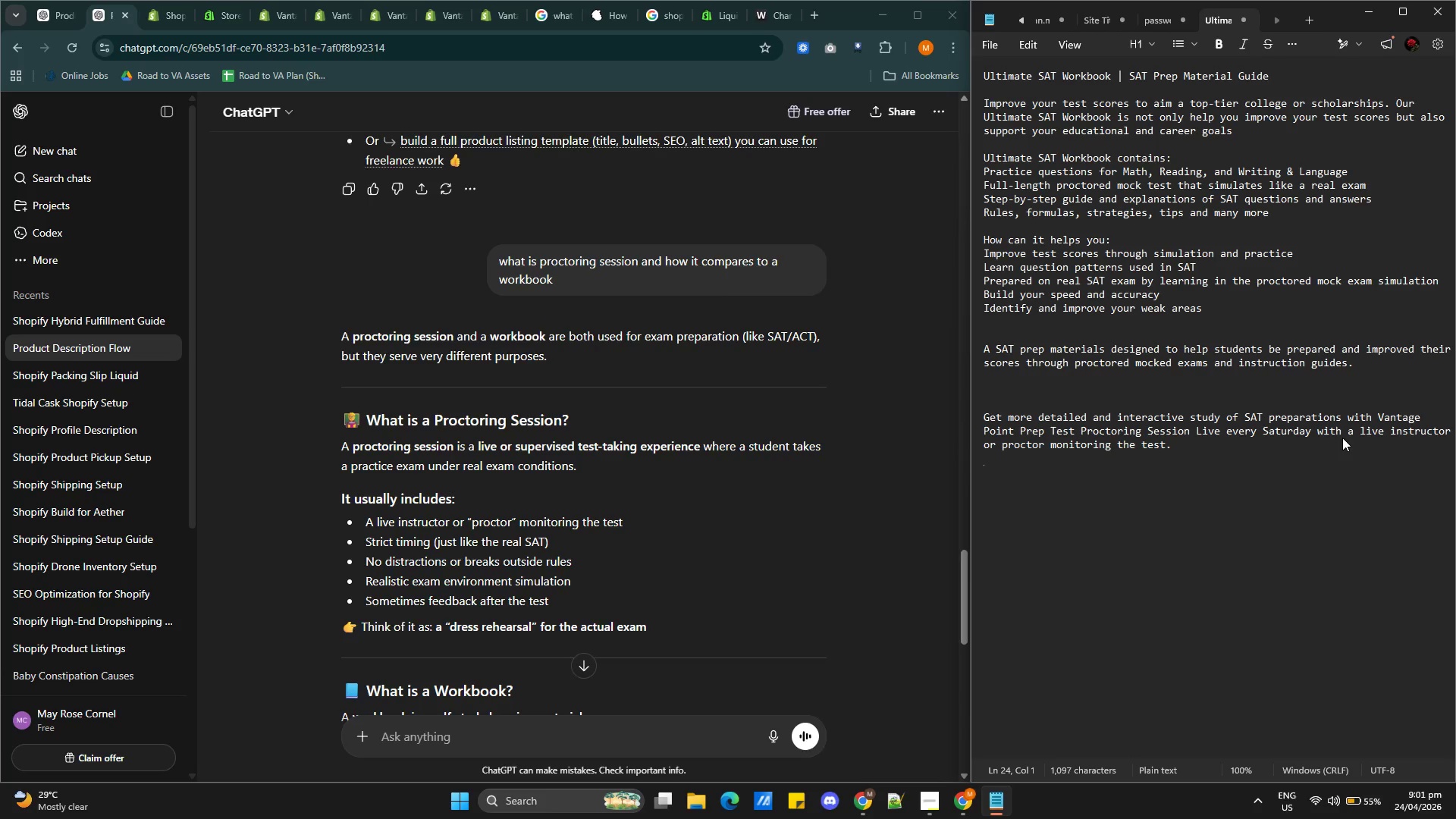 
key(Enter)
 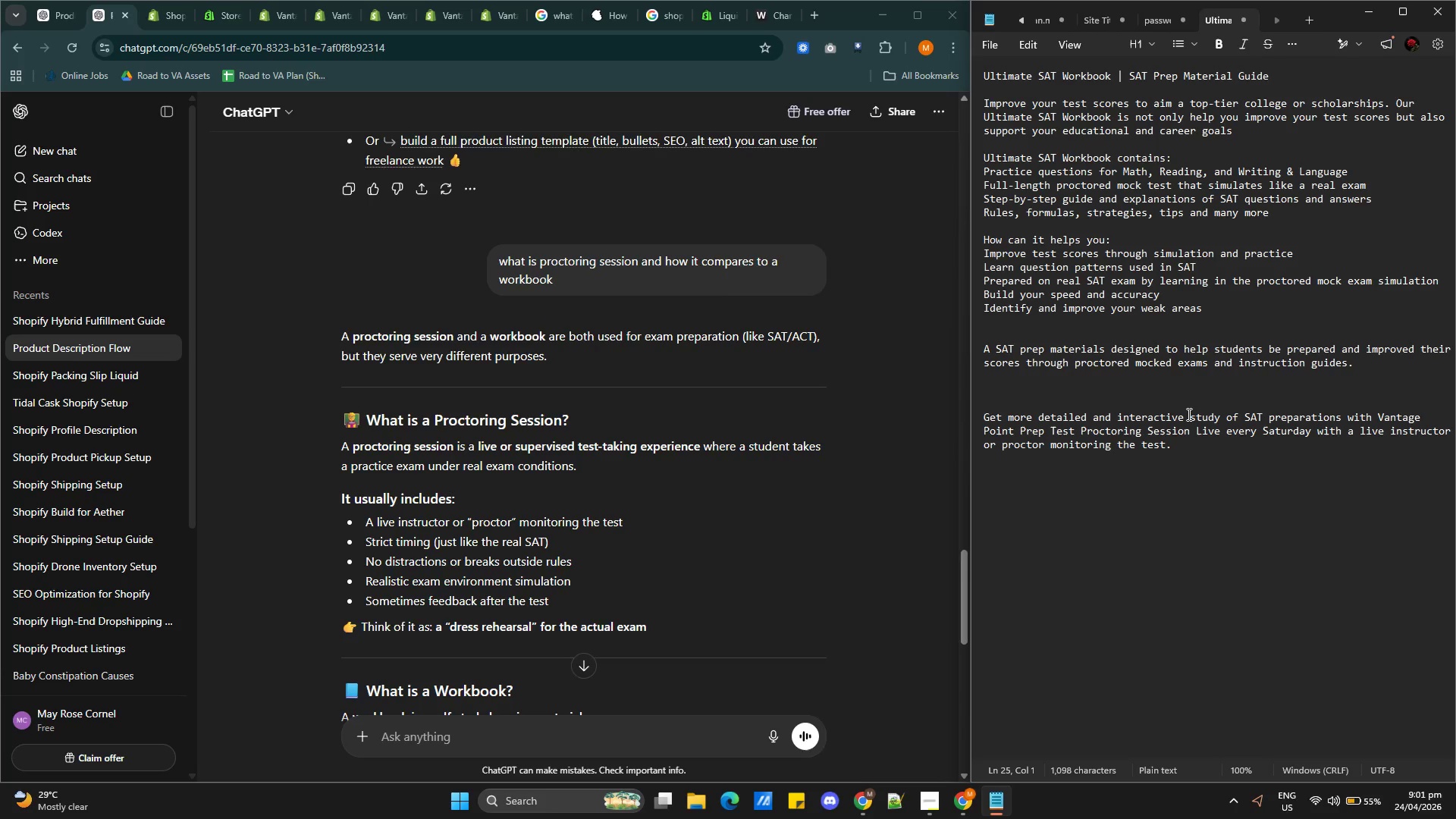 
wait(6.34)
 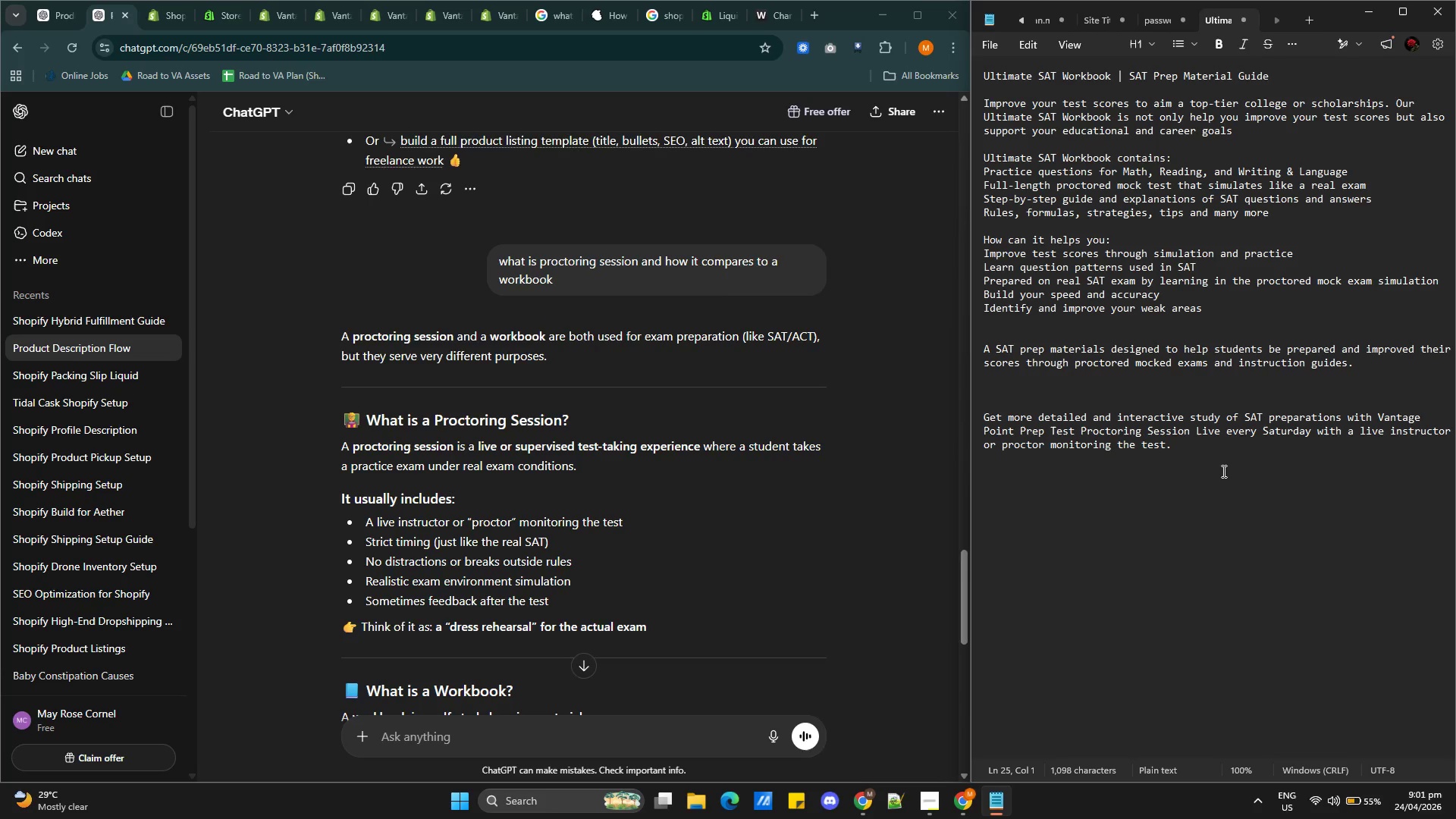 
type(What our )
 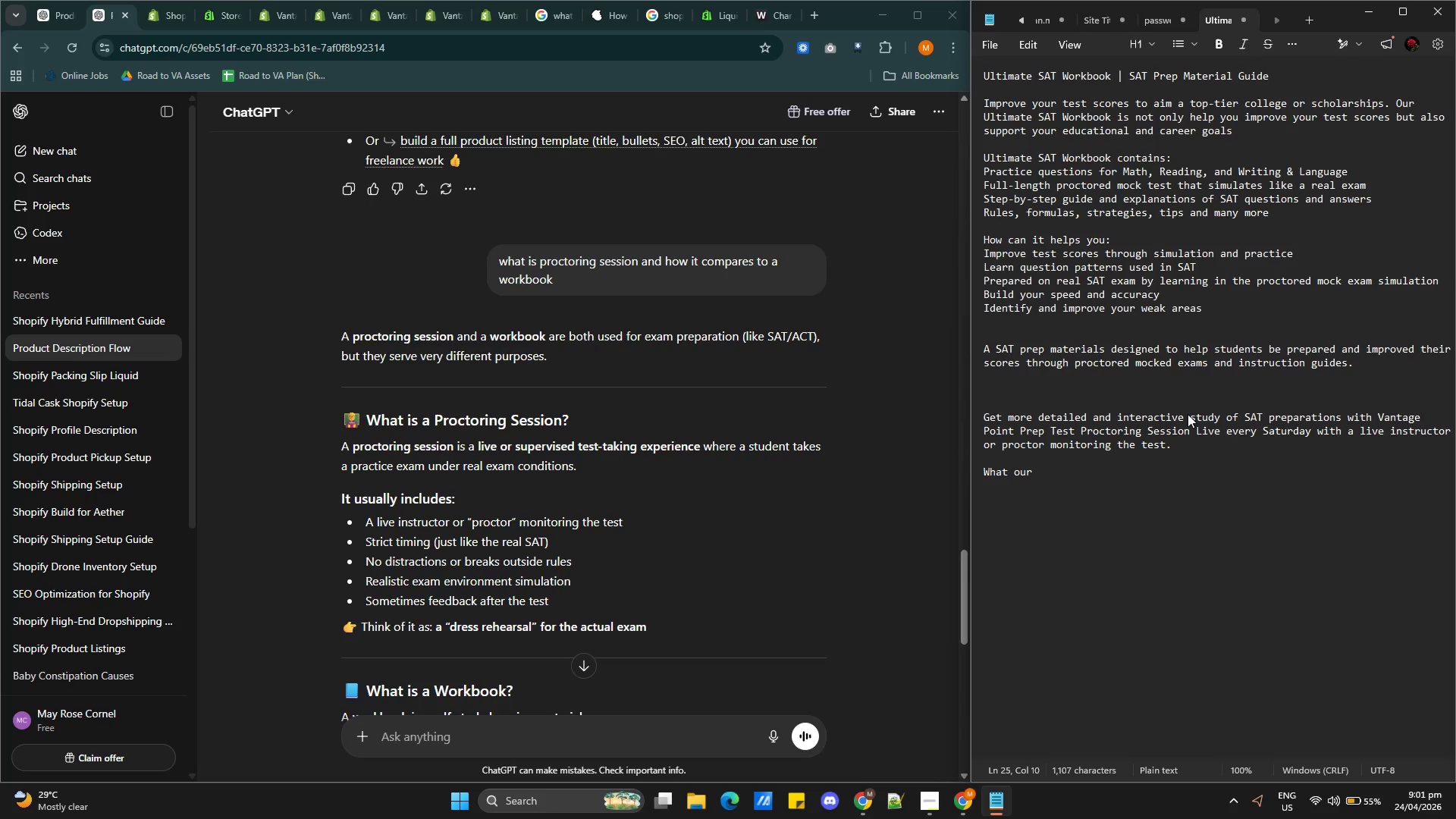 
type(Proctoring Session includes:)
 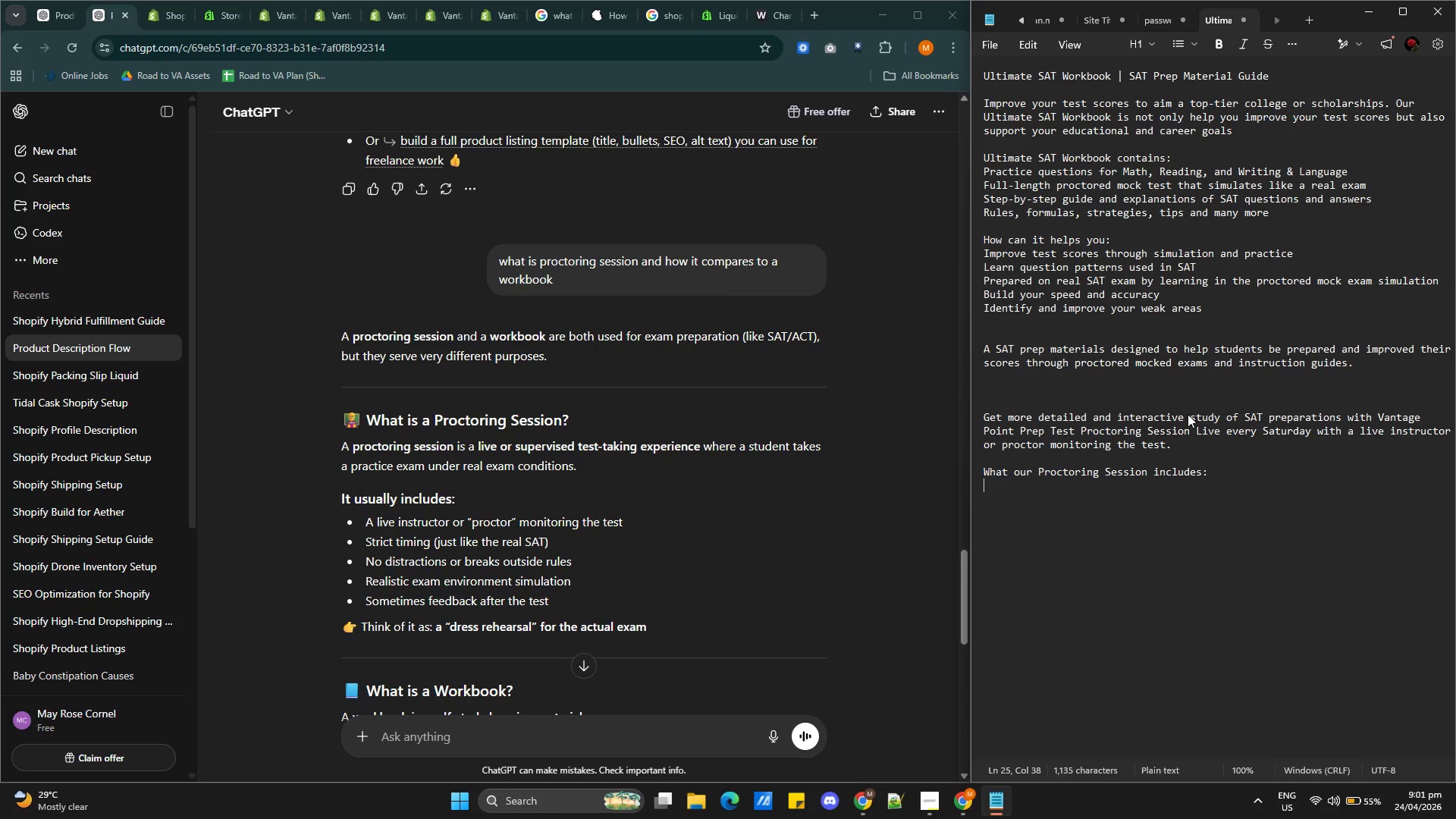 
key(Enter)
 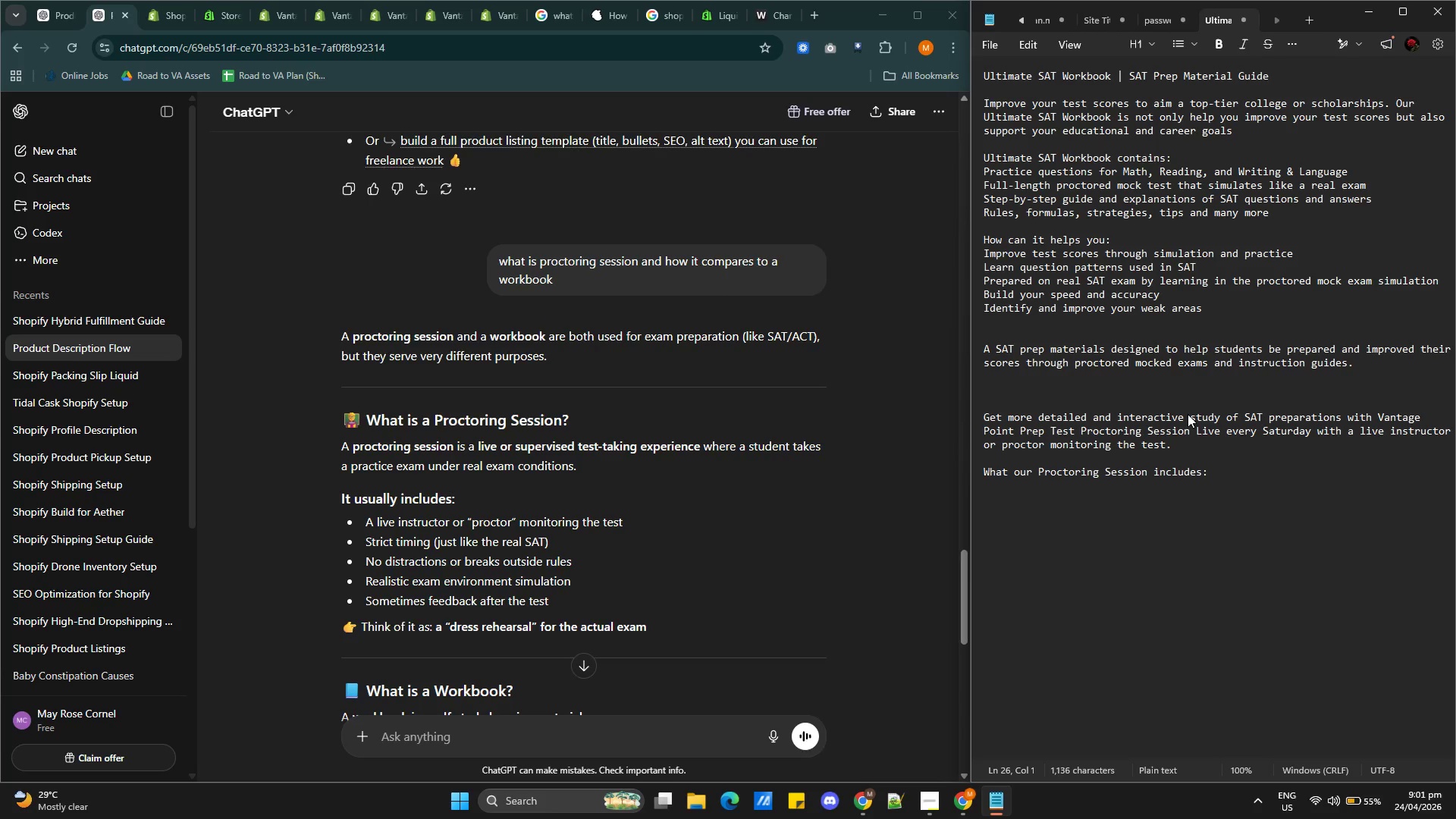 
wait(5.06)
 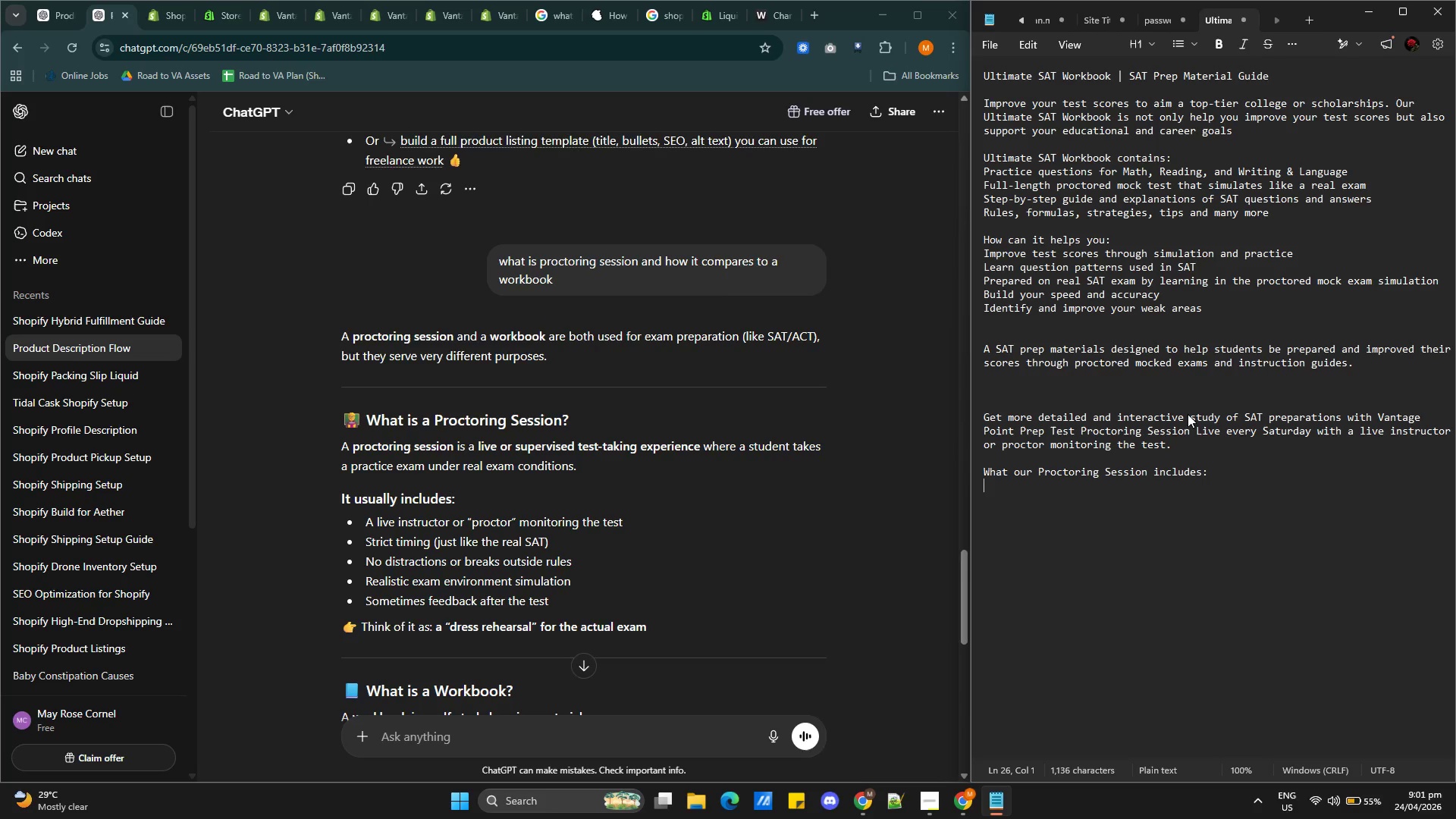 
key(1)
 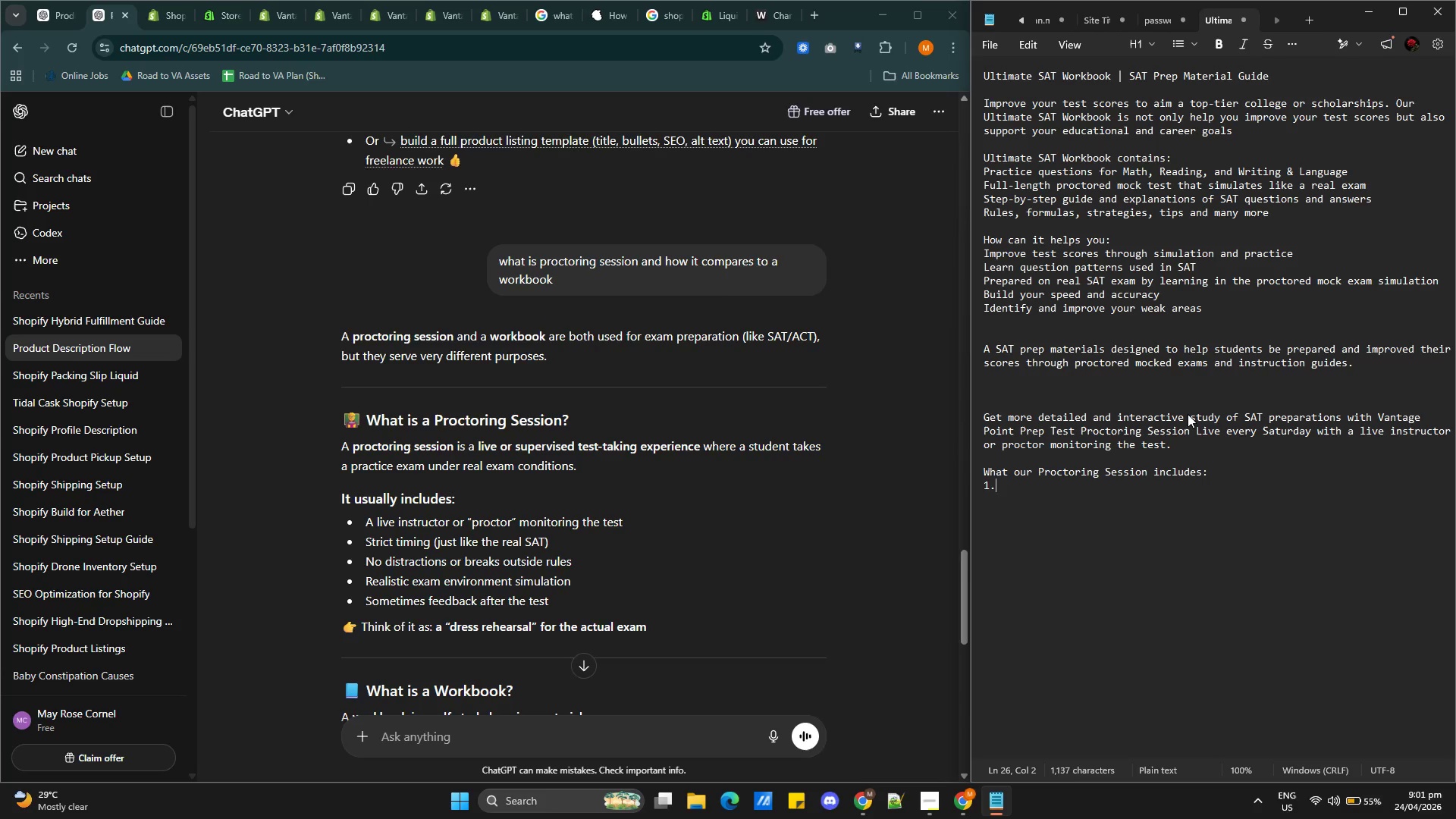 
key(Period)
 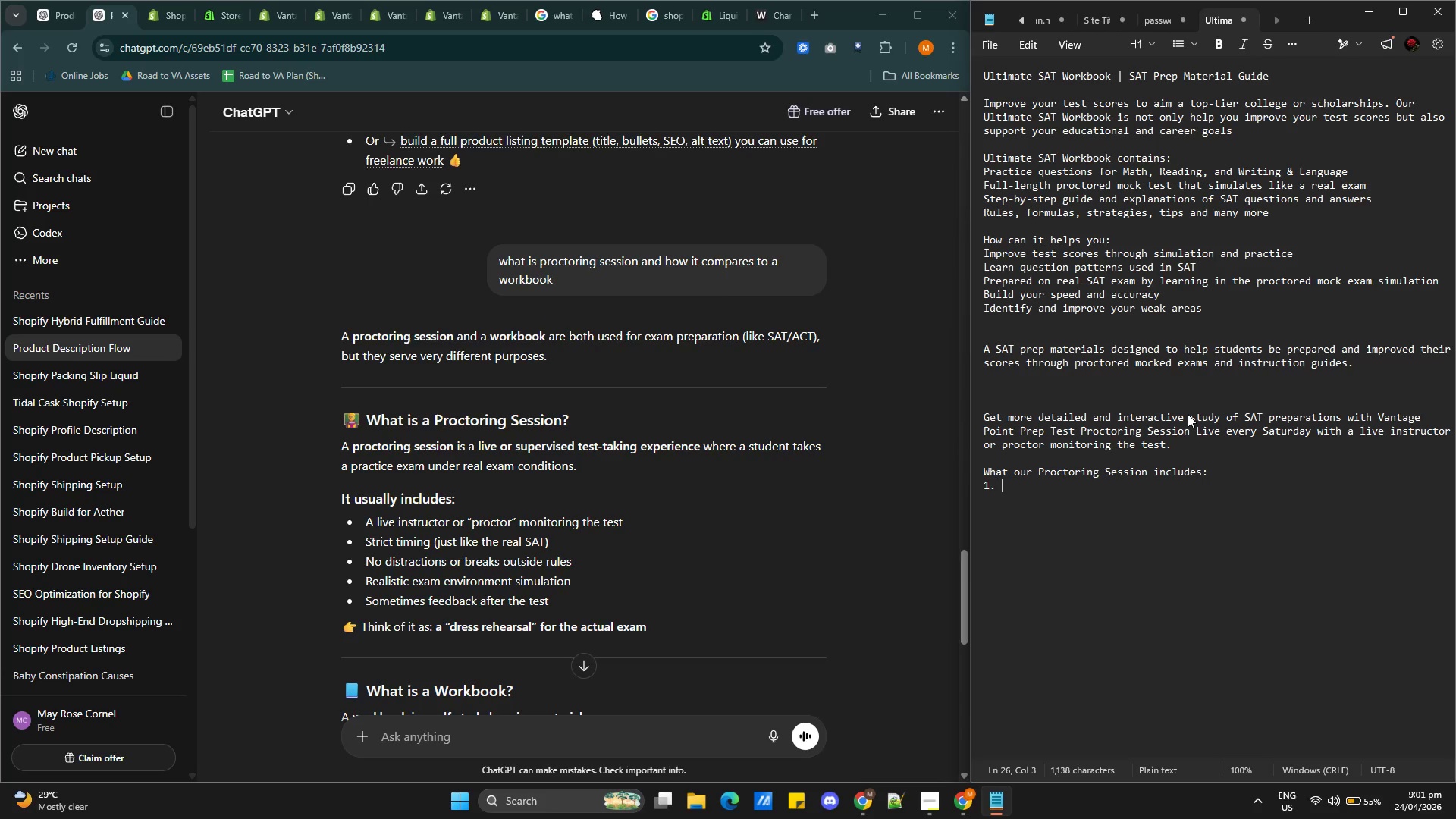 
key(Space)
 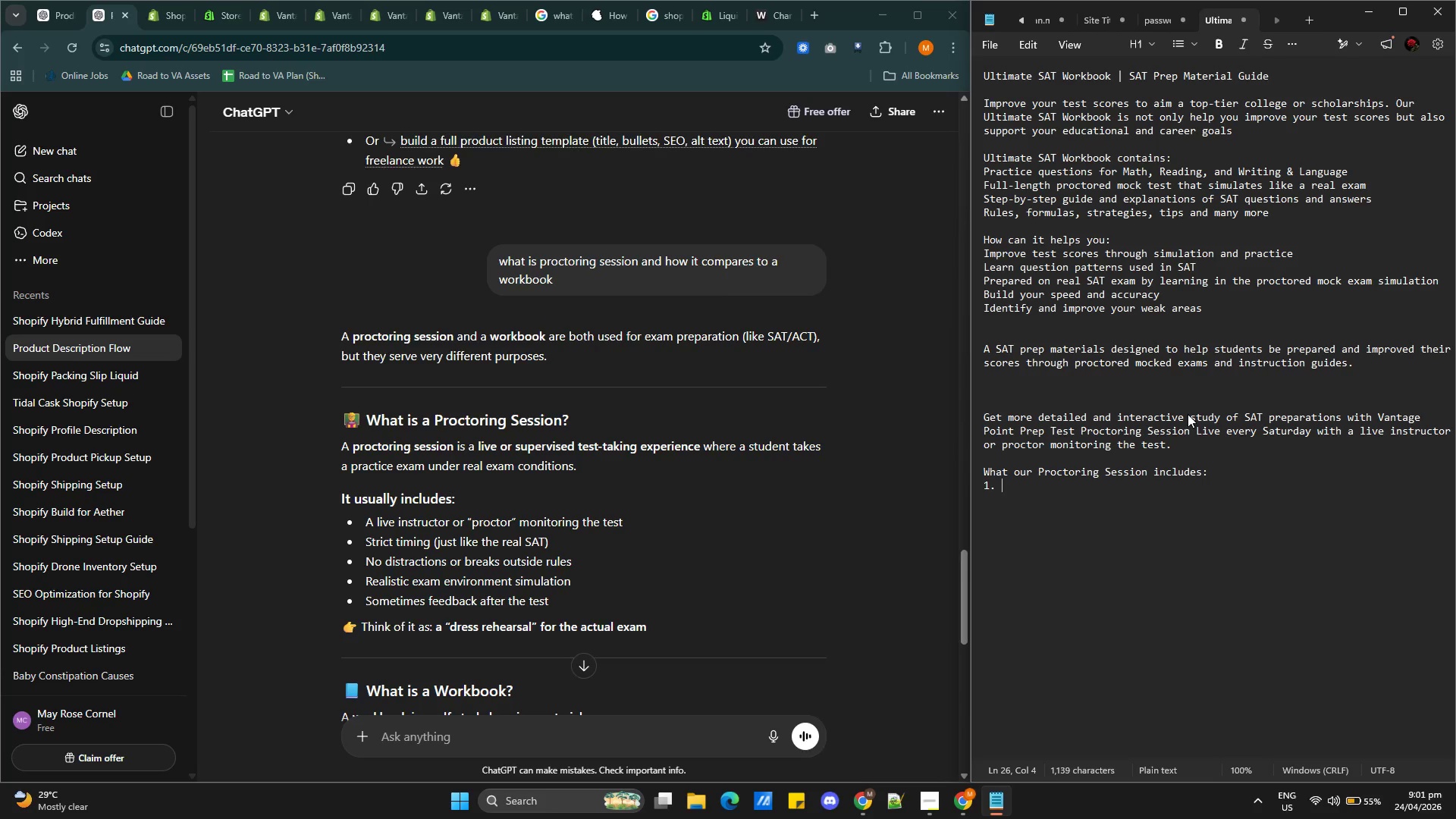 
wait(7.12)
 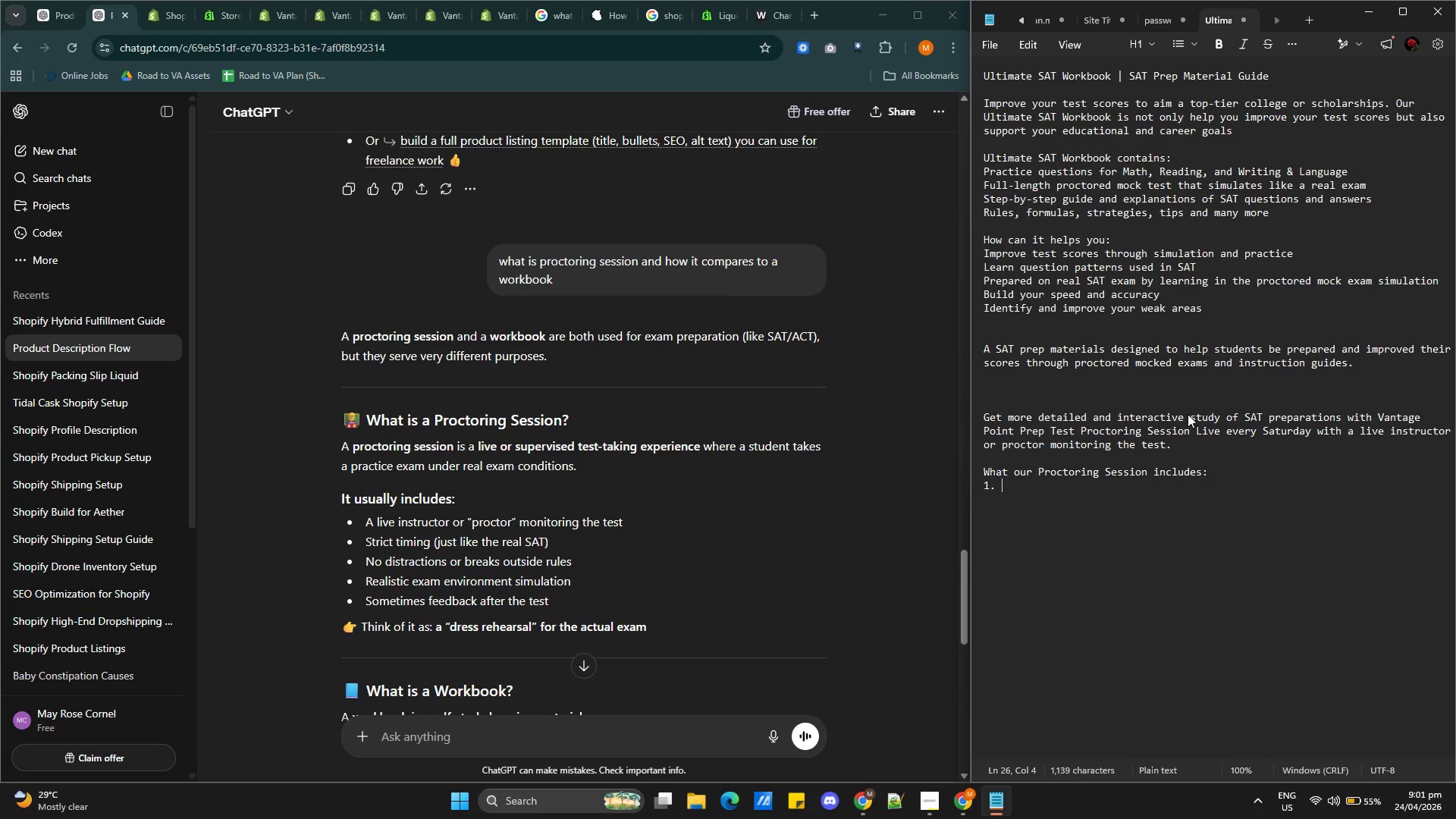 
type(A live instructorve instructor or proctor)
 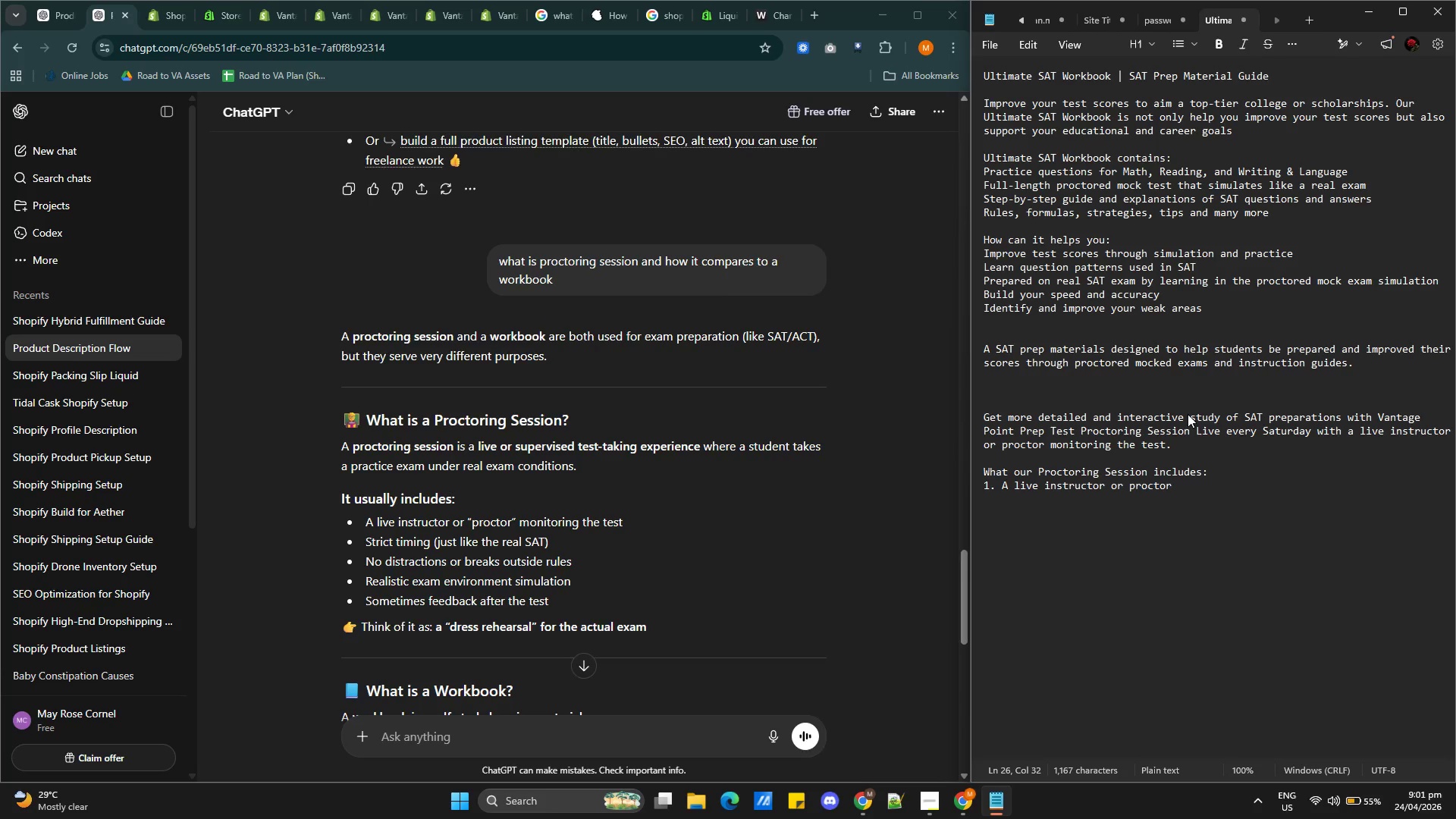 
hold_key(key=Backspace, duration=0.89)
 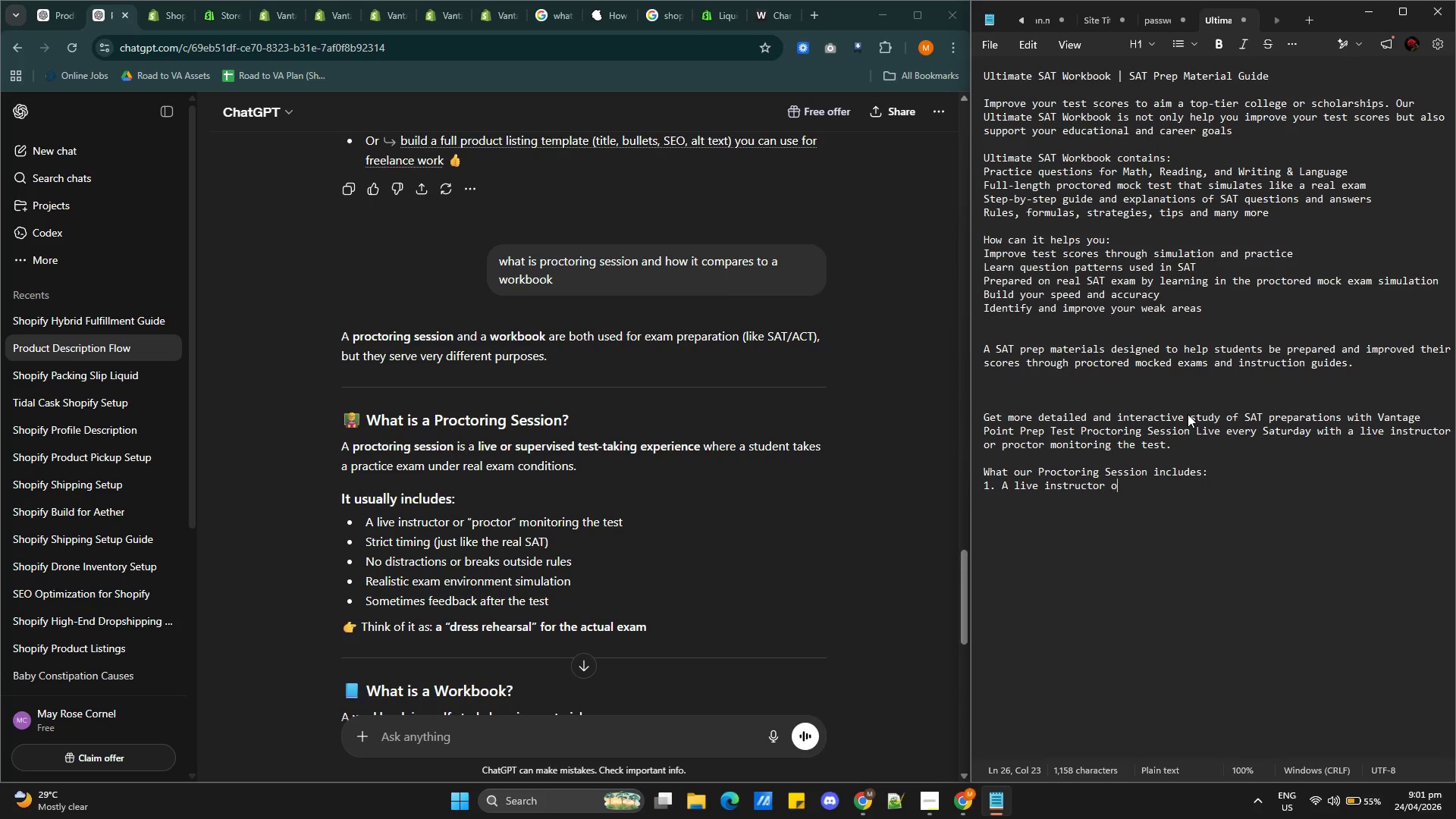 
key(Alt+AltLeft)
 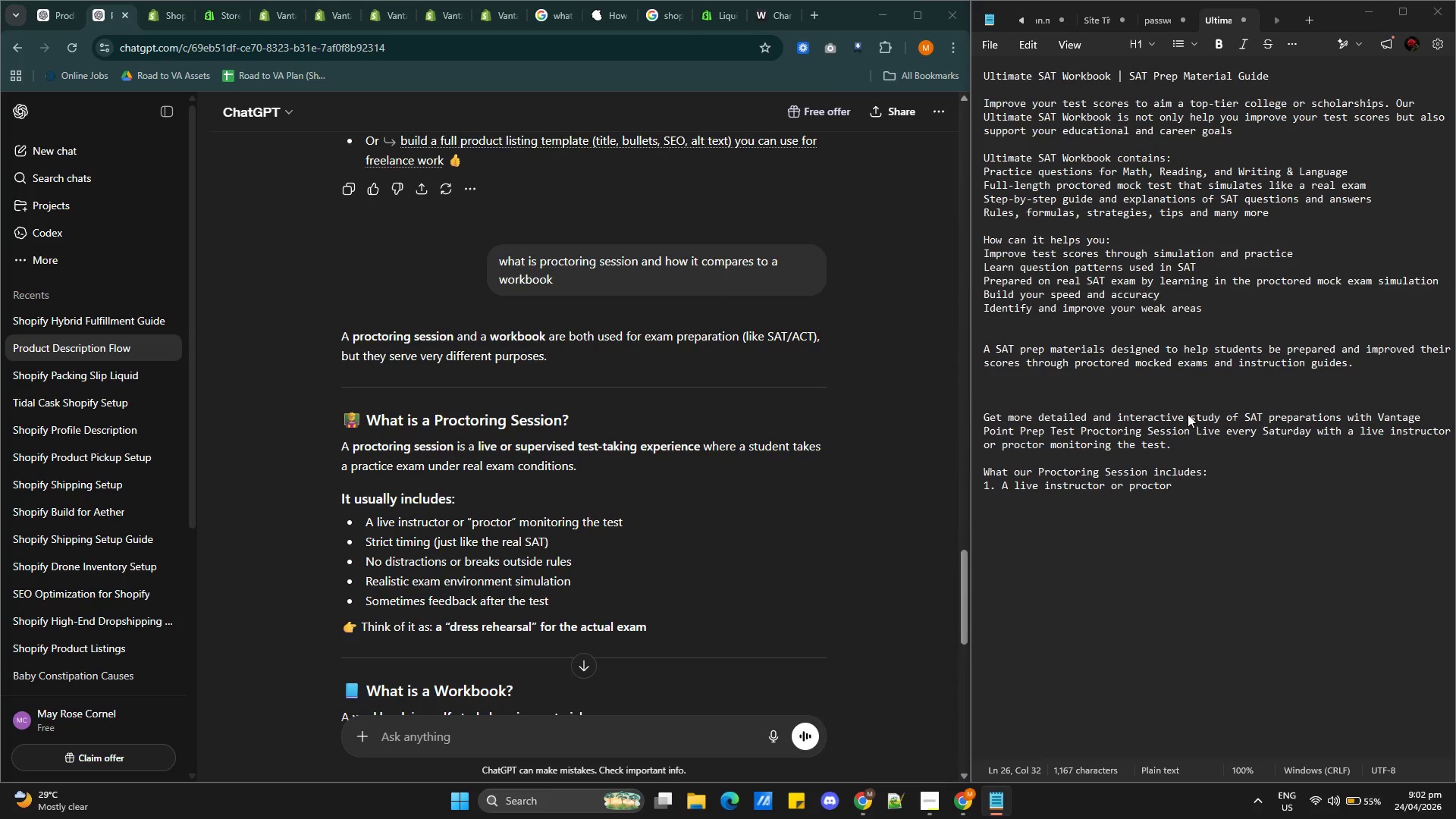 
key(Alt+Tab)